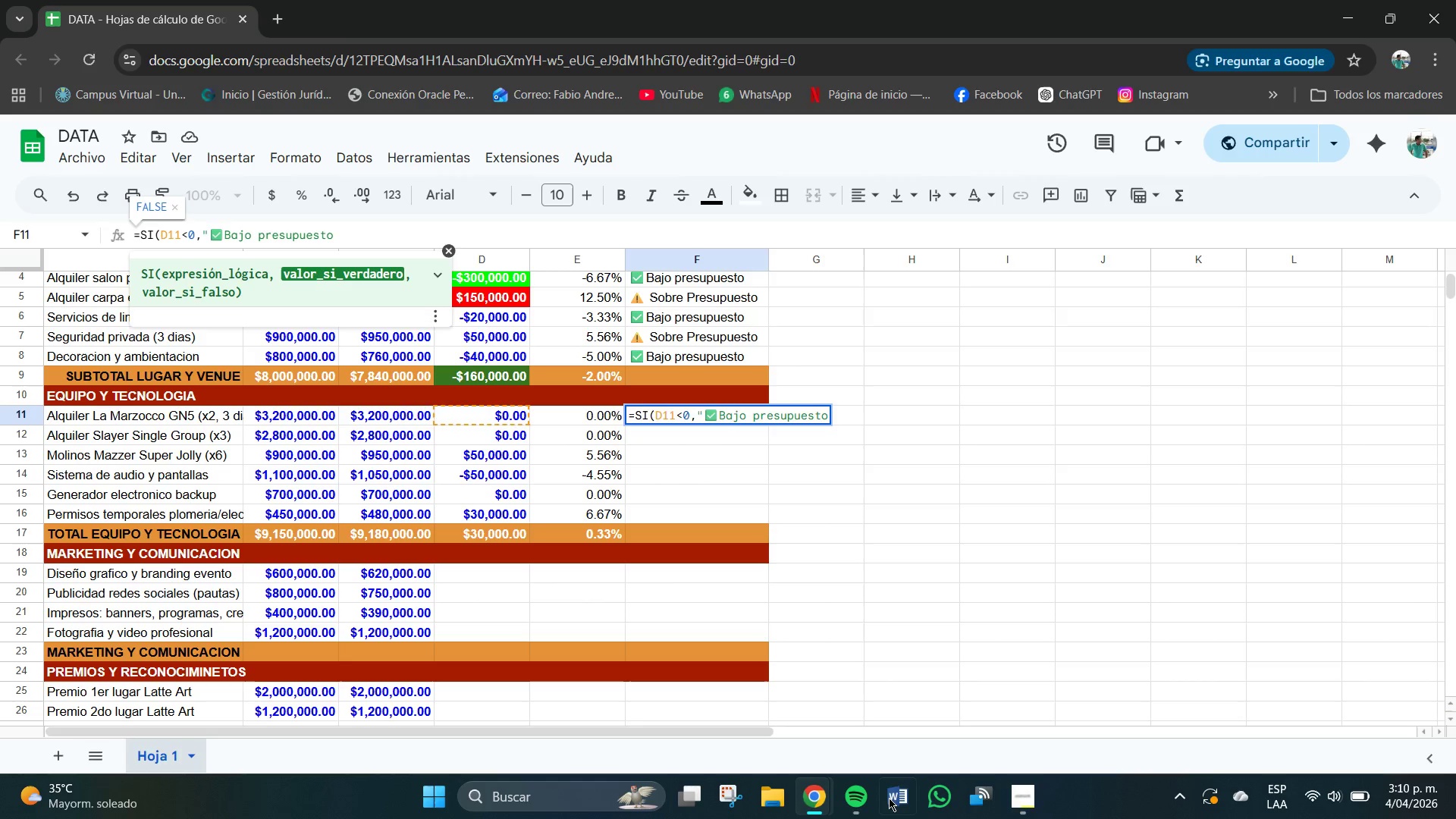 
left_click([1021, 795])